 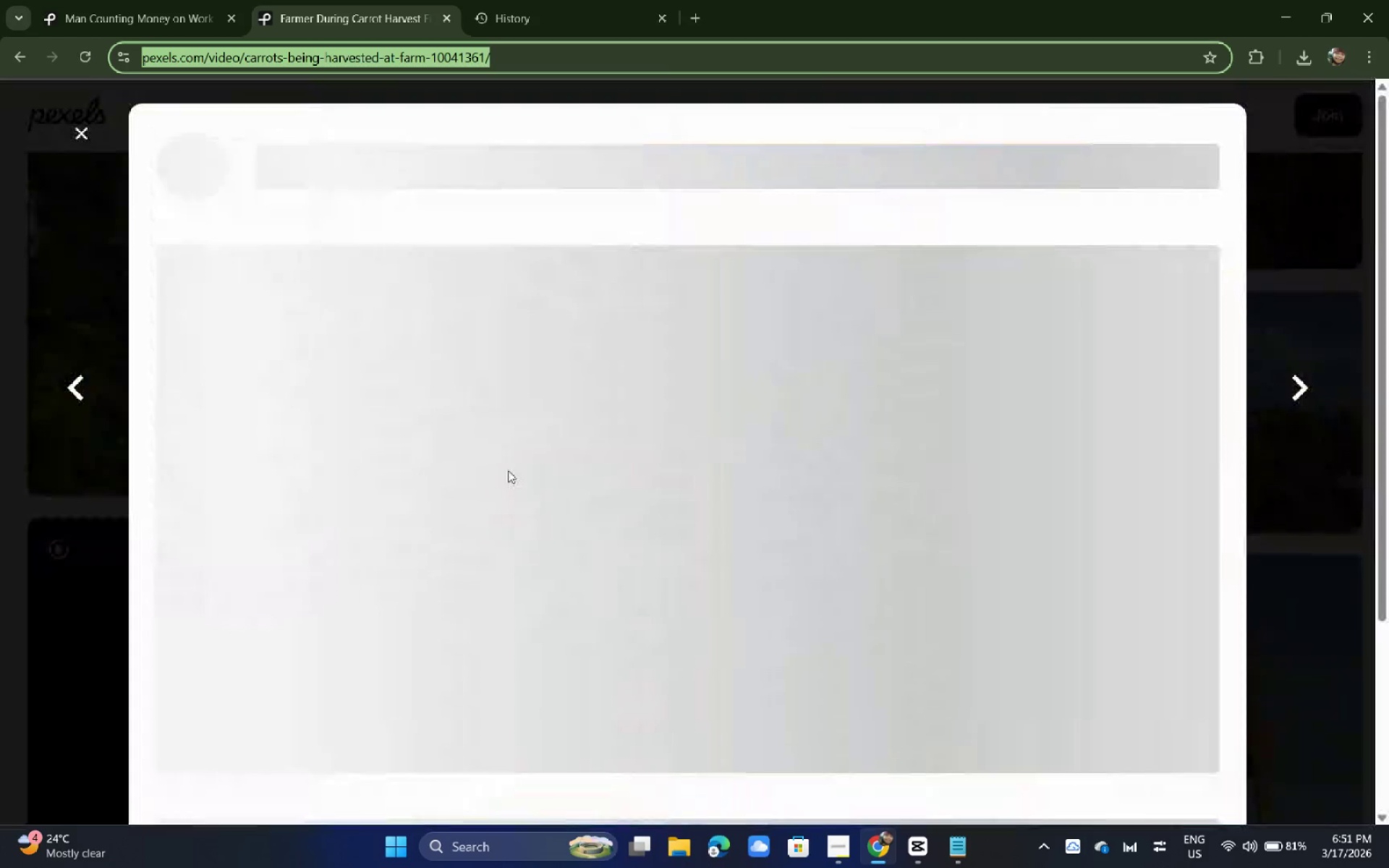 
scroll: coordinate [488, 428], scroll_direction: down, amount: 7.0
 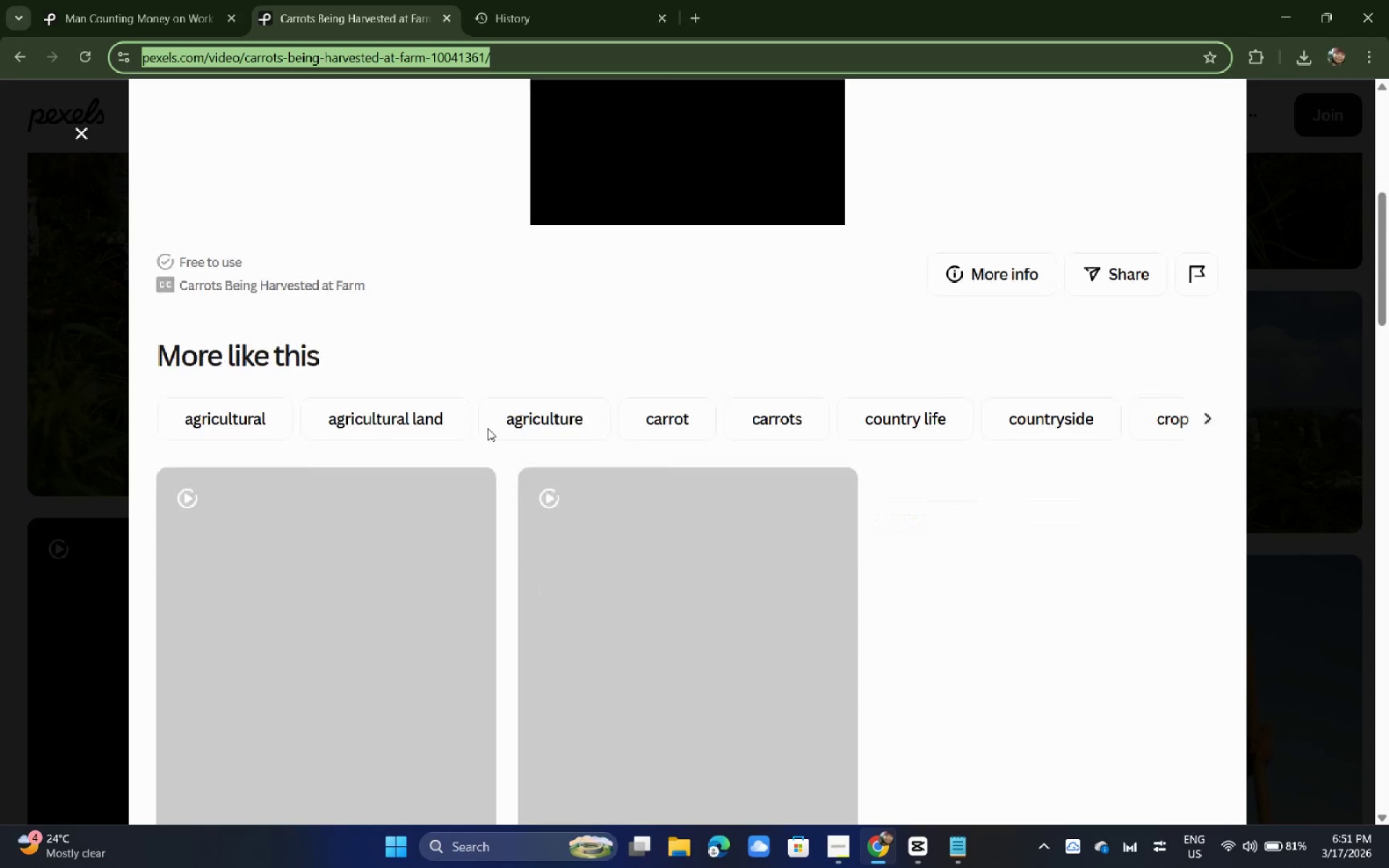 
key(Alt+AltLeft)
 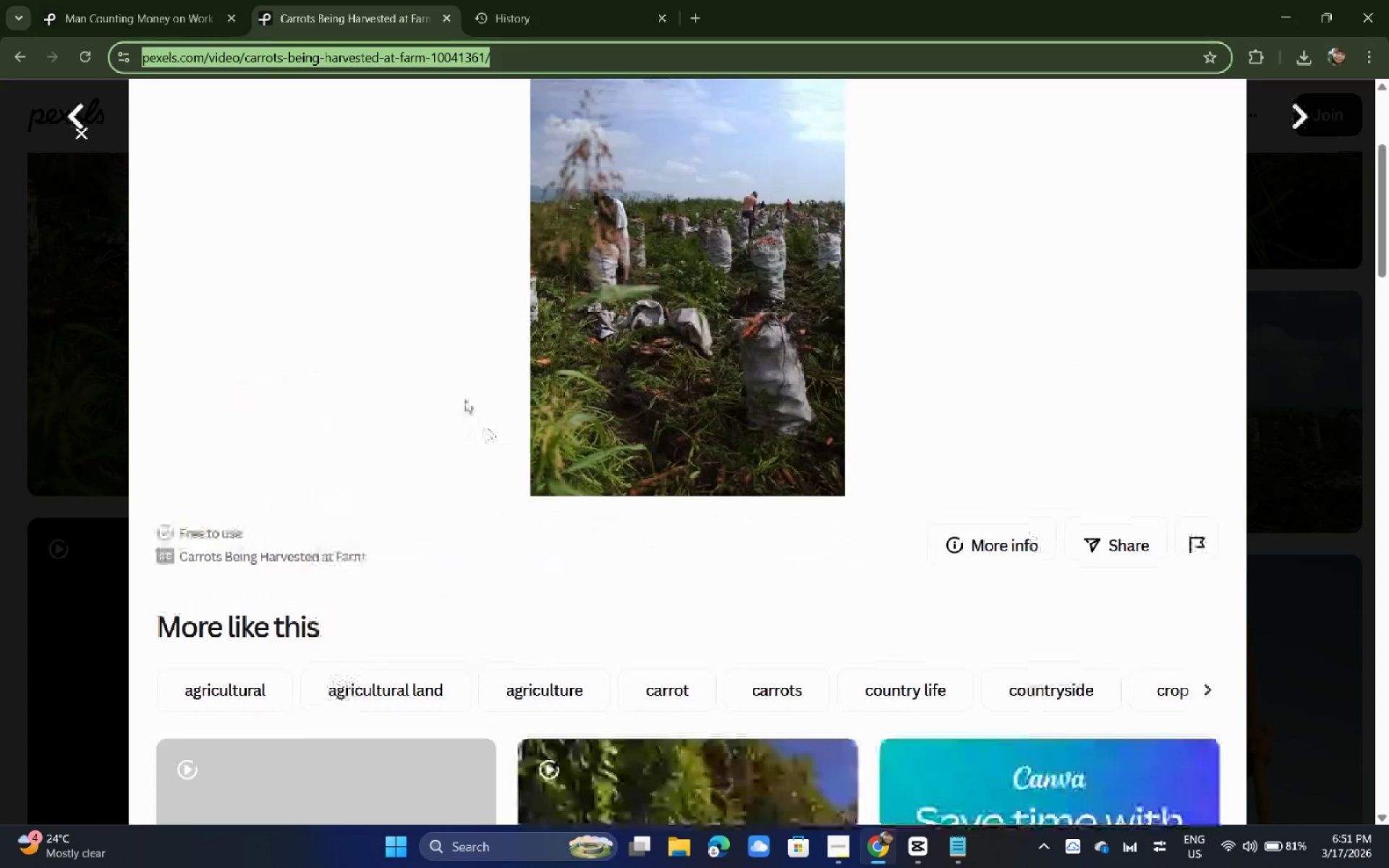 
key(Alt+Tab)
 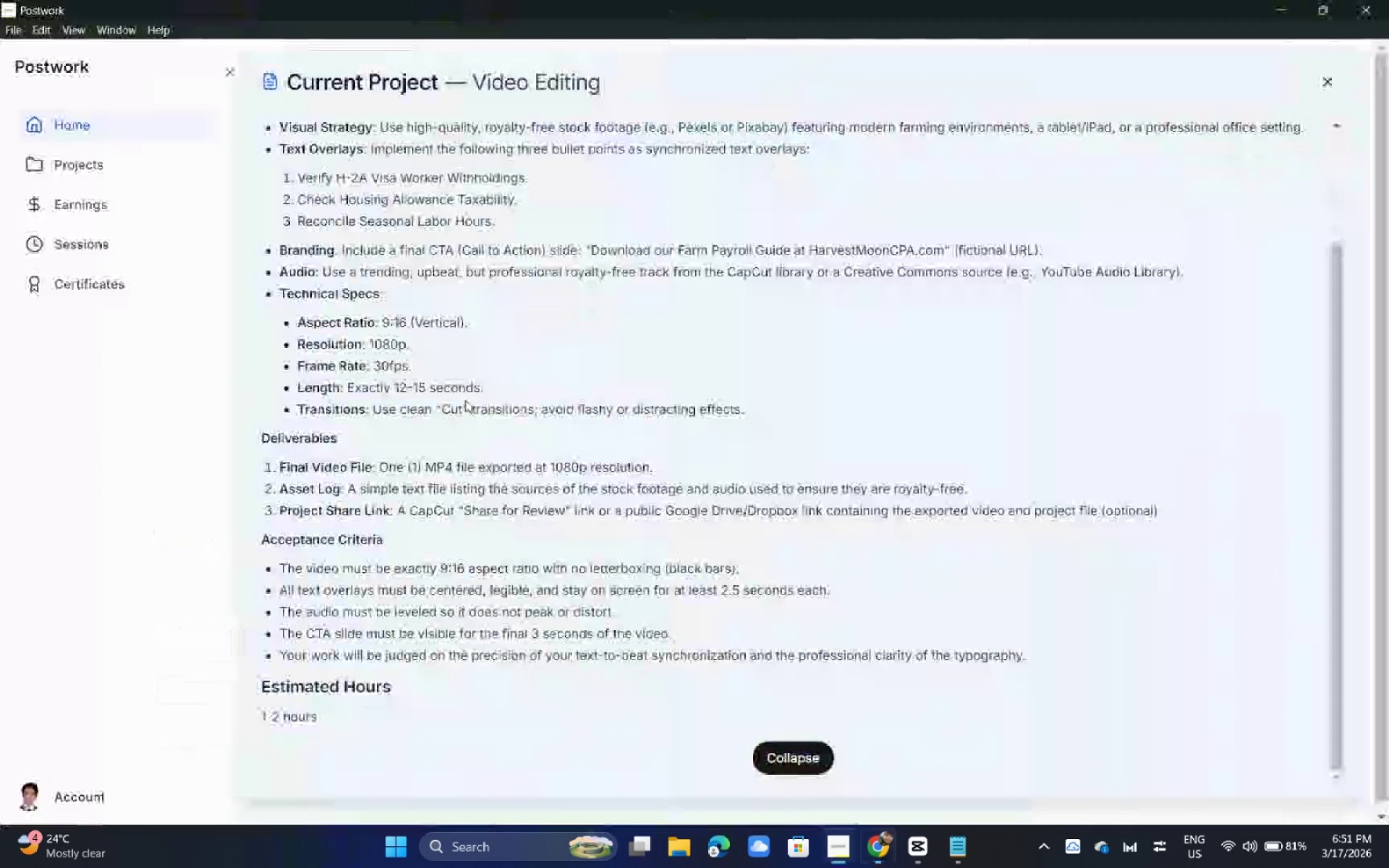 
scroll: coordinate [488, 428], scroll_direction: up, amount: 6.0